 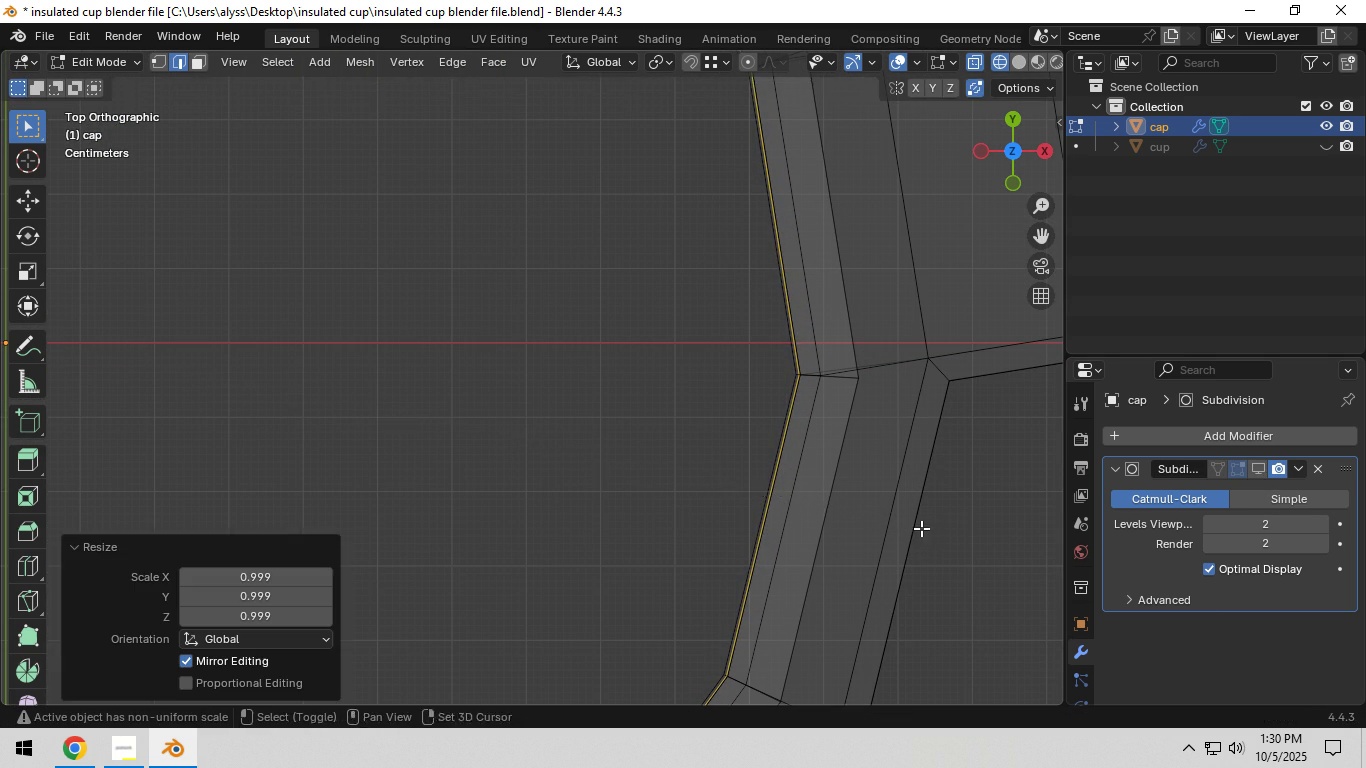 
key(Shift+ShiftLeft)
 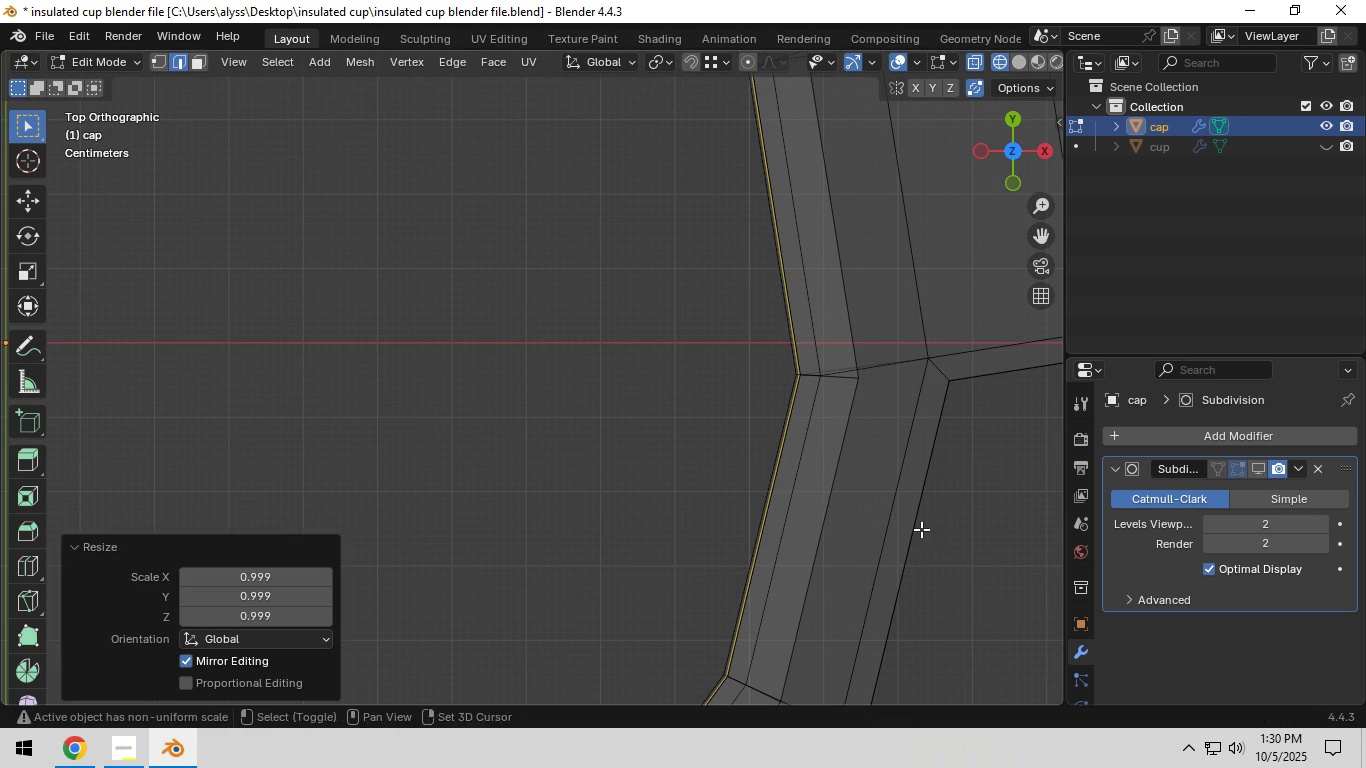 
key(Shift+ShiftLeft)
 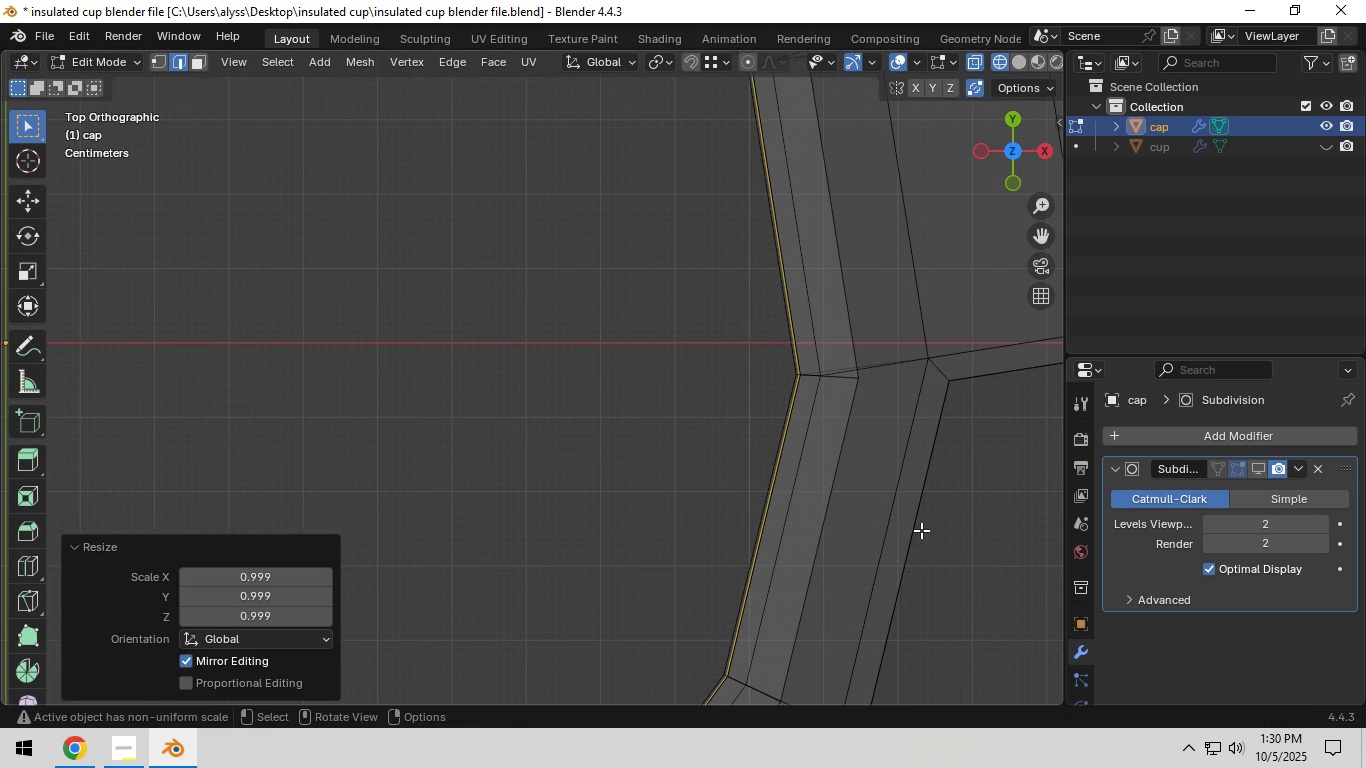 
key(Shift+ShiftLeft)
 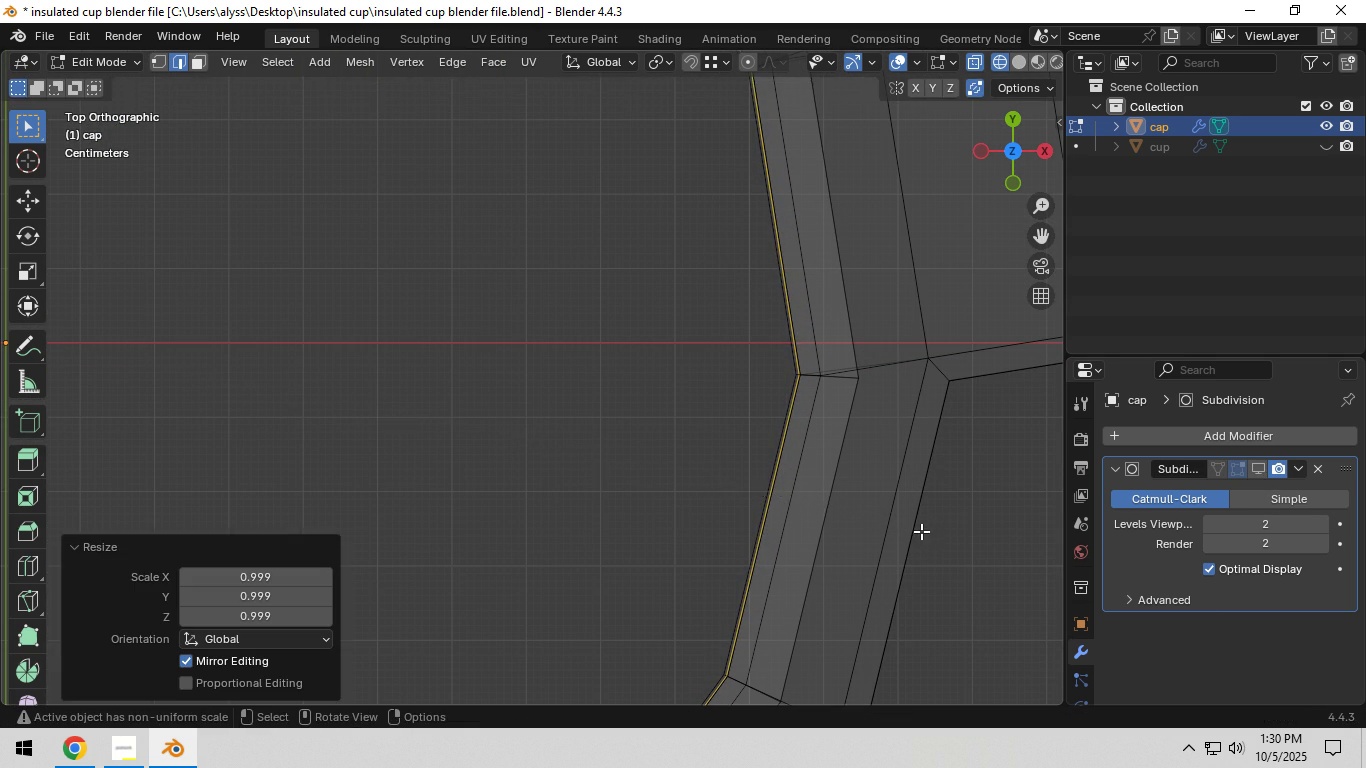 
scroll: coordinate [909, 534], scroll_direction: down, amount: 7.0